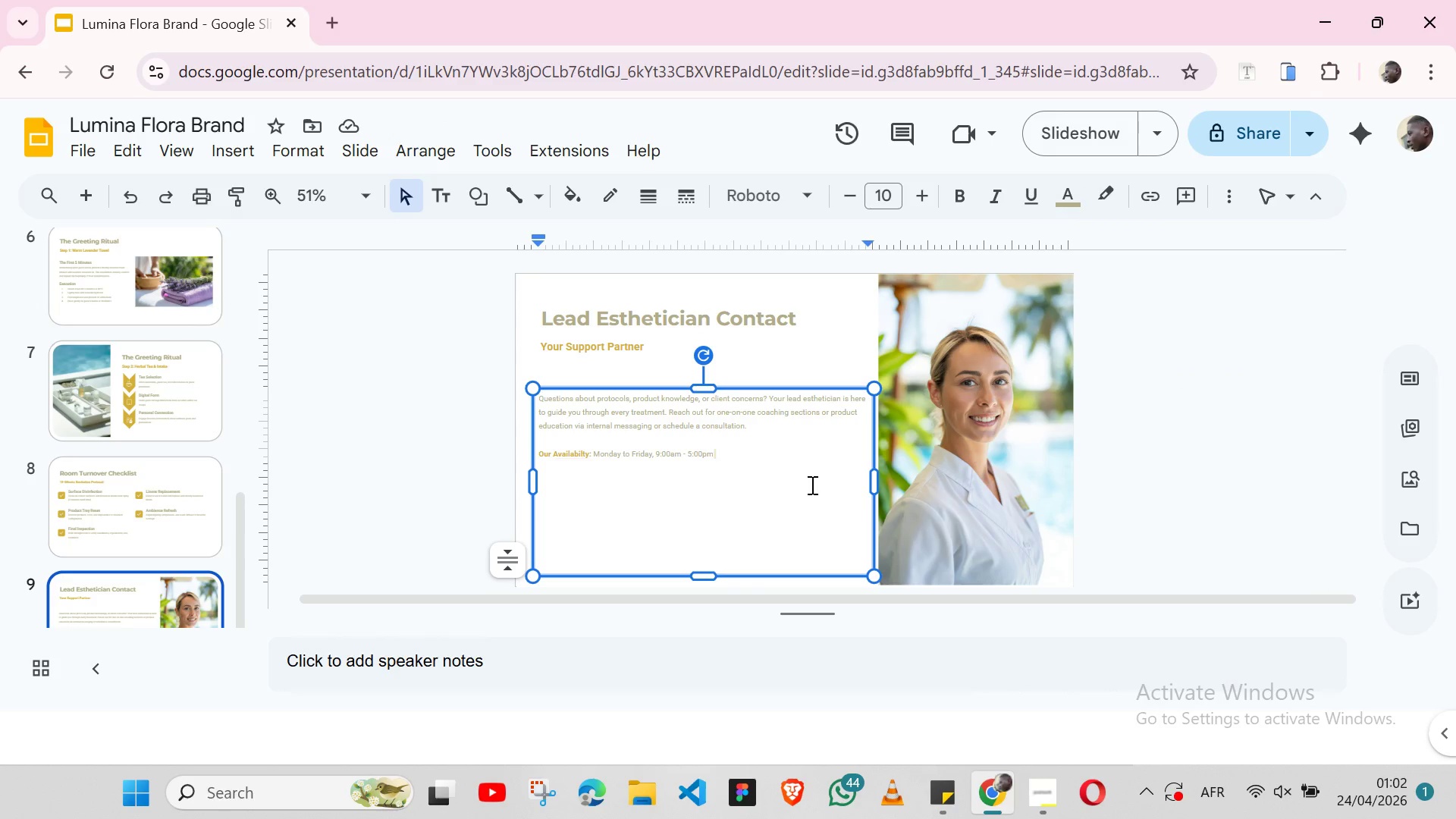 
wait(5.92)
 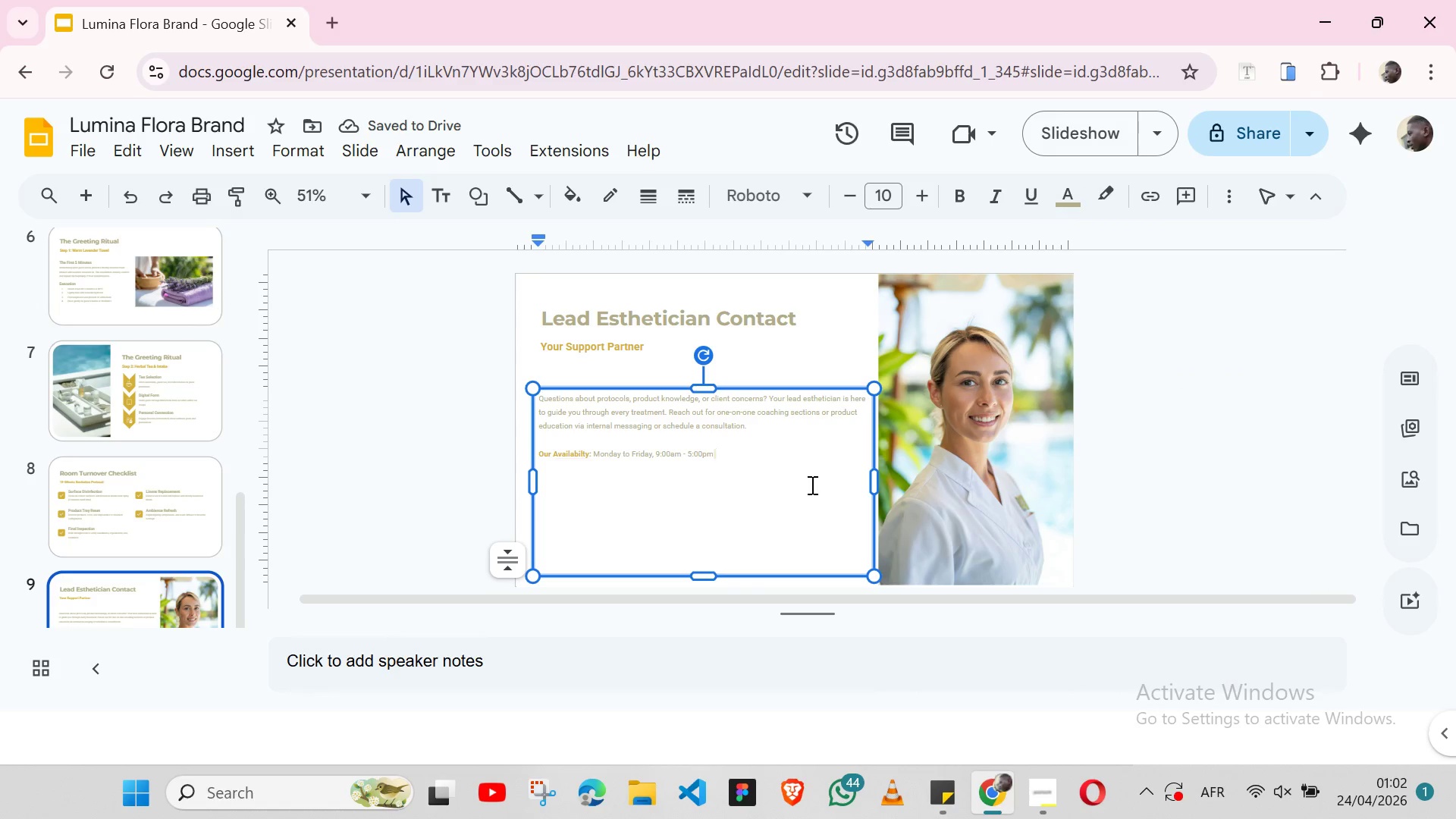 
key(Enter)
 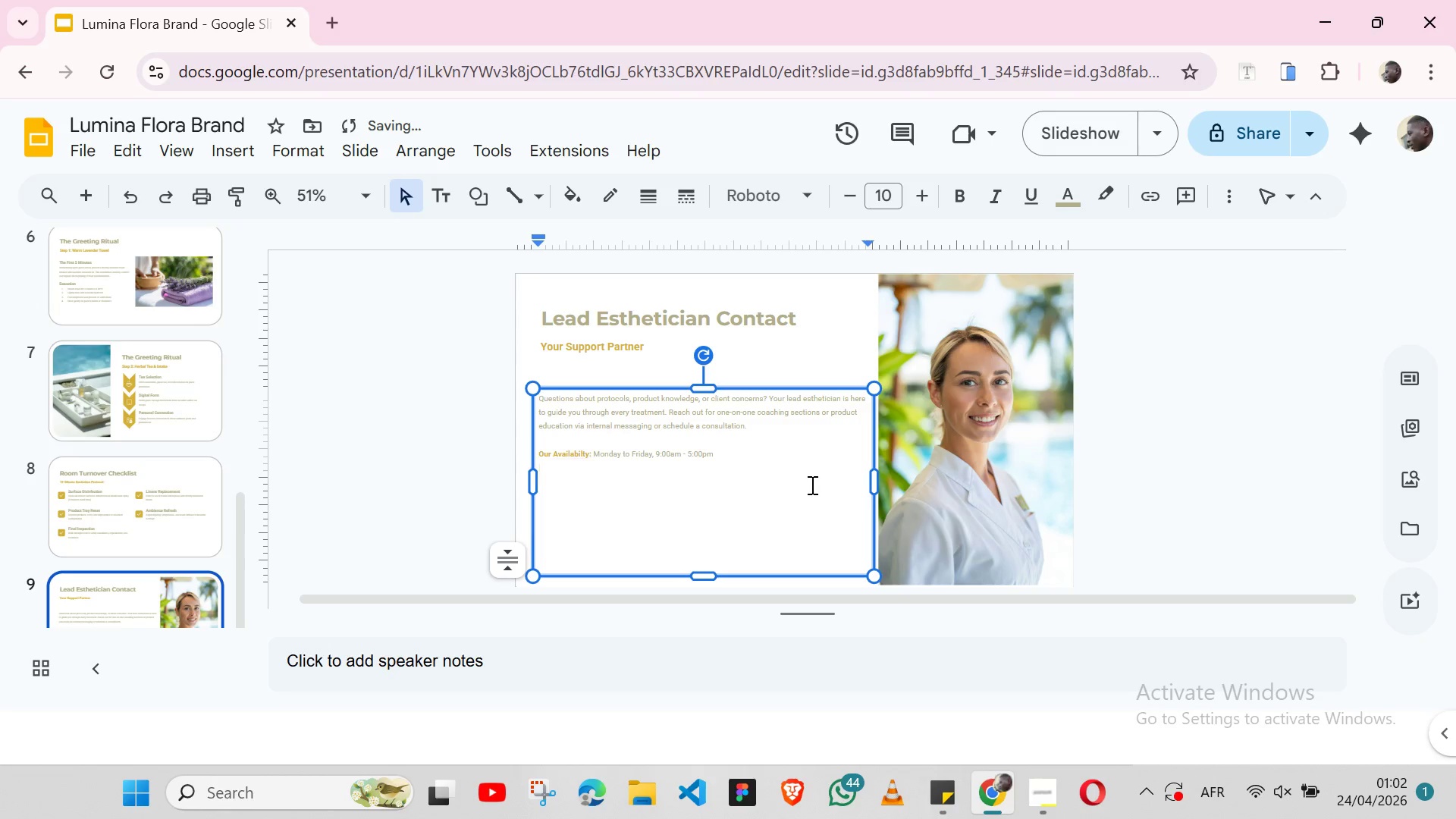 
type(Emergency c)
key(Backspace)
type(Contact: )
 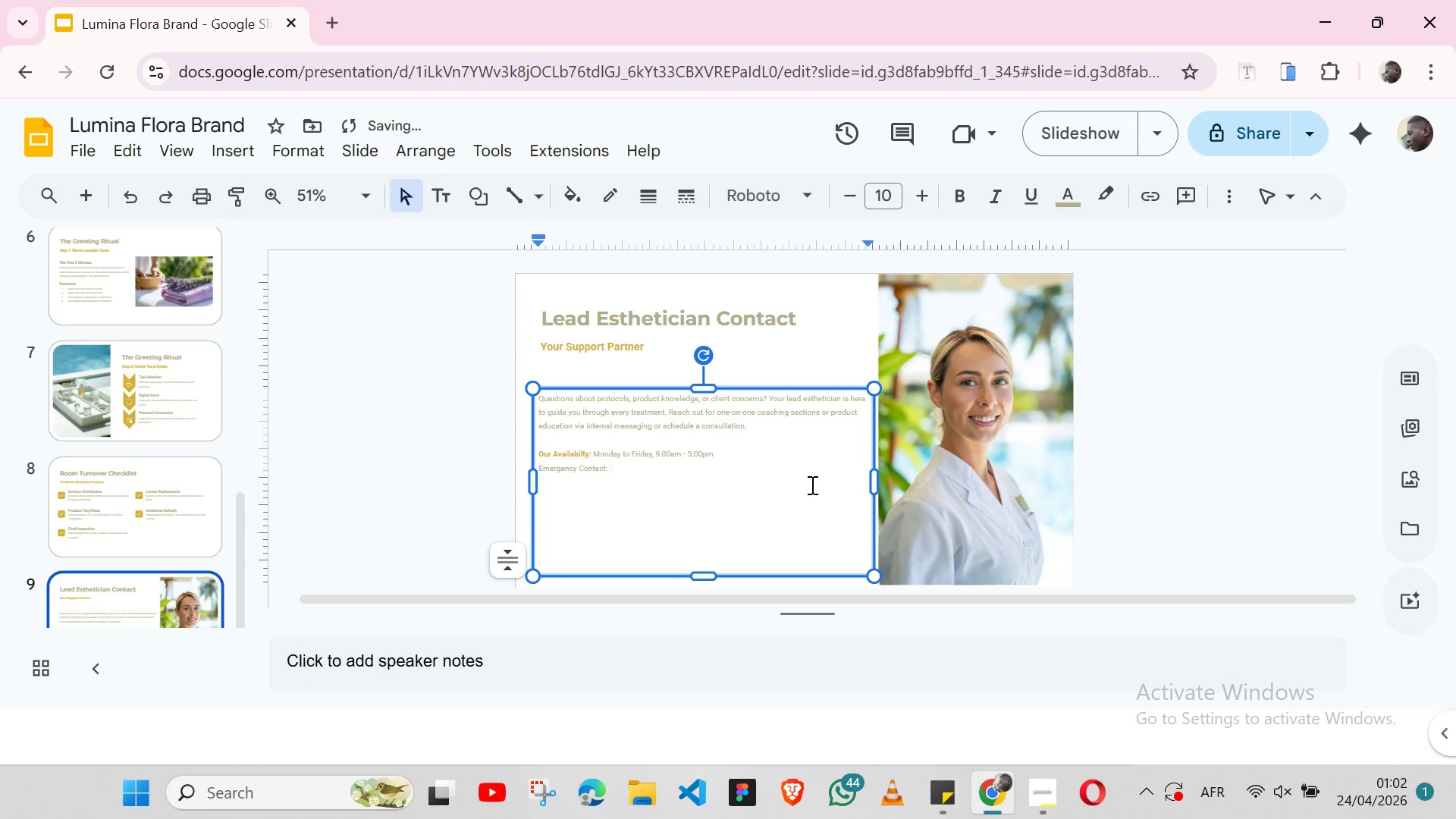 
wait(31.09)
 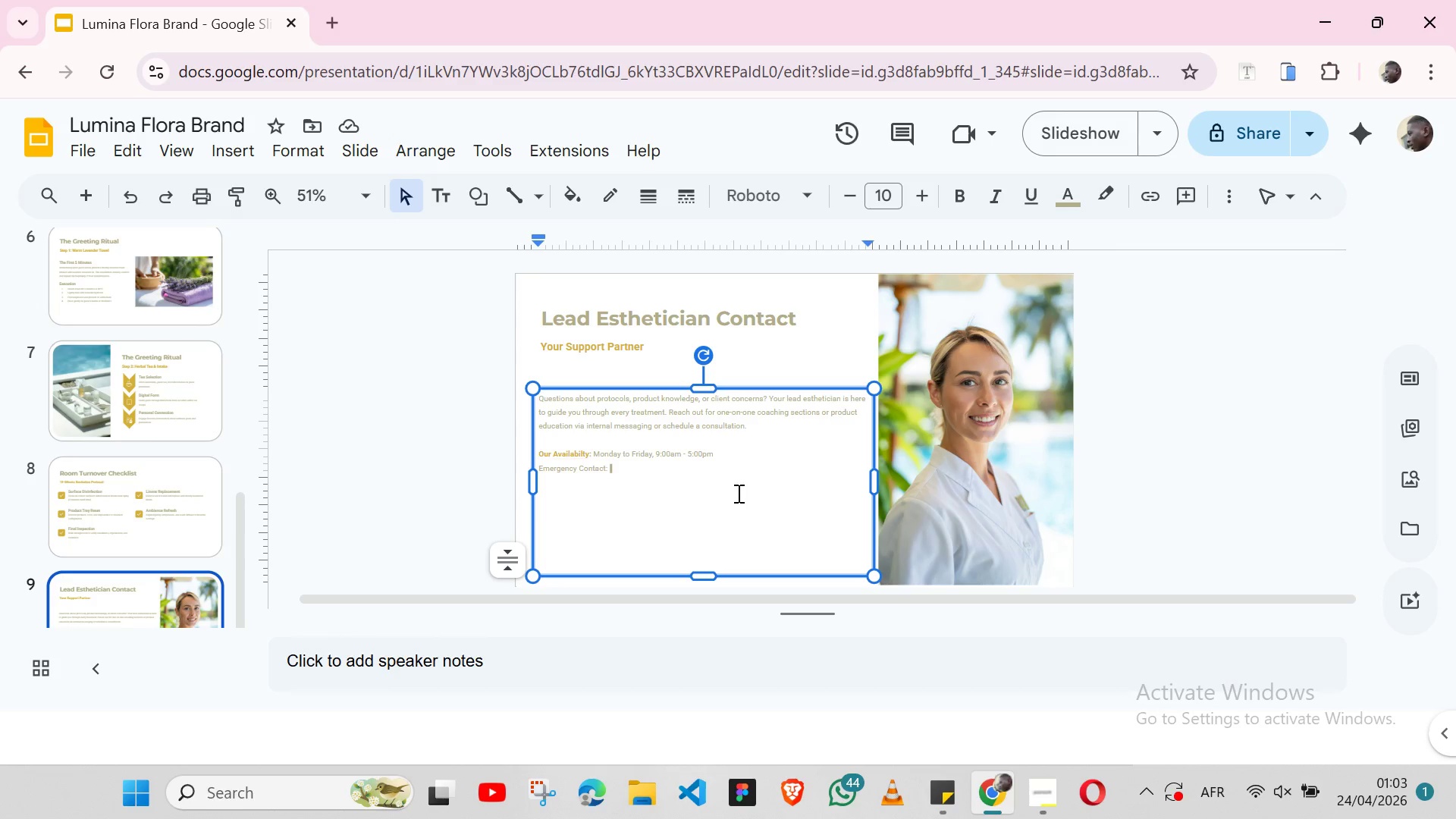 
left_click([1031, 797])